 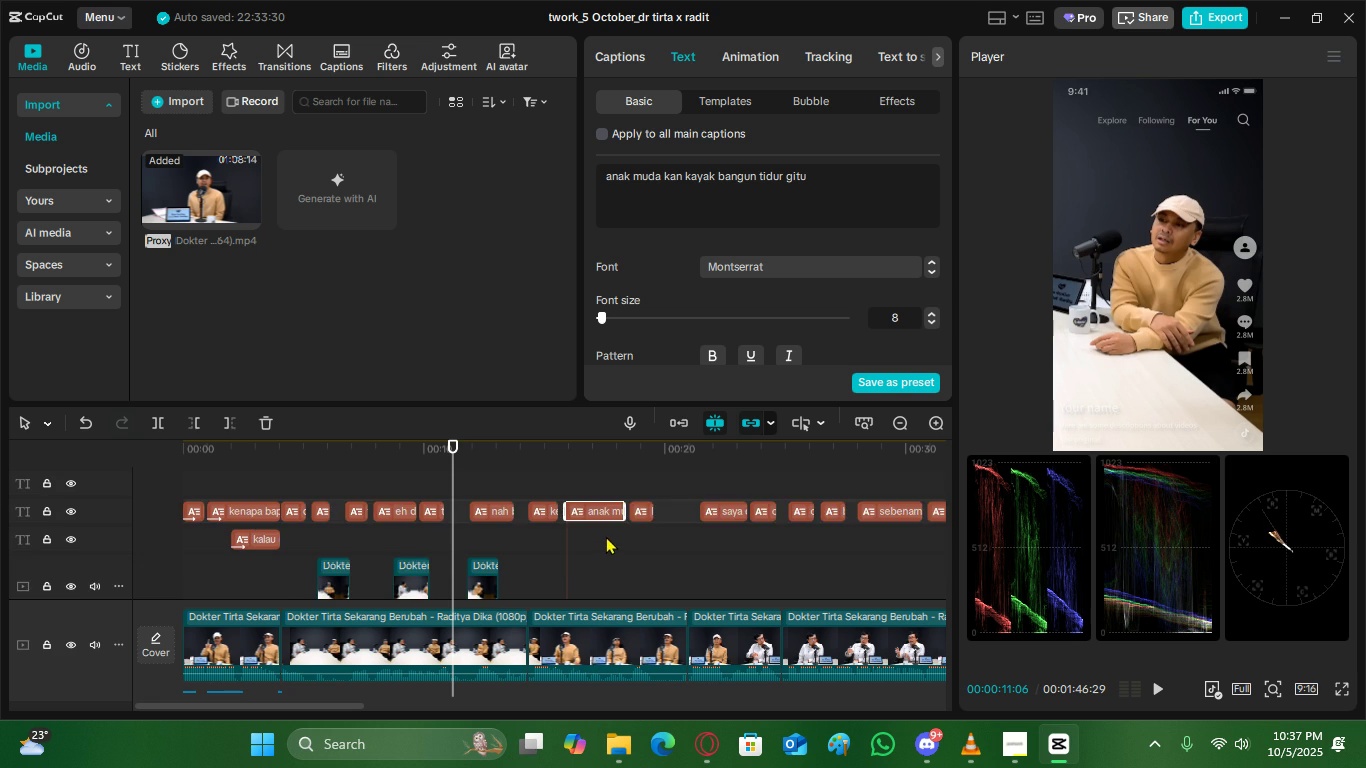 
scroll: coordinate [598, 534], scroll_direction: down, amount: 3.0
 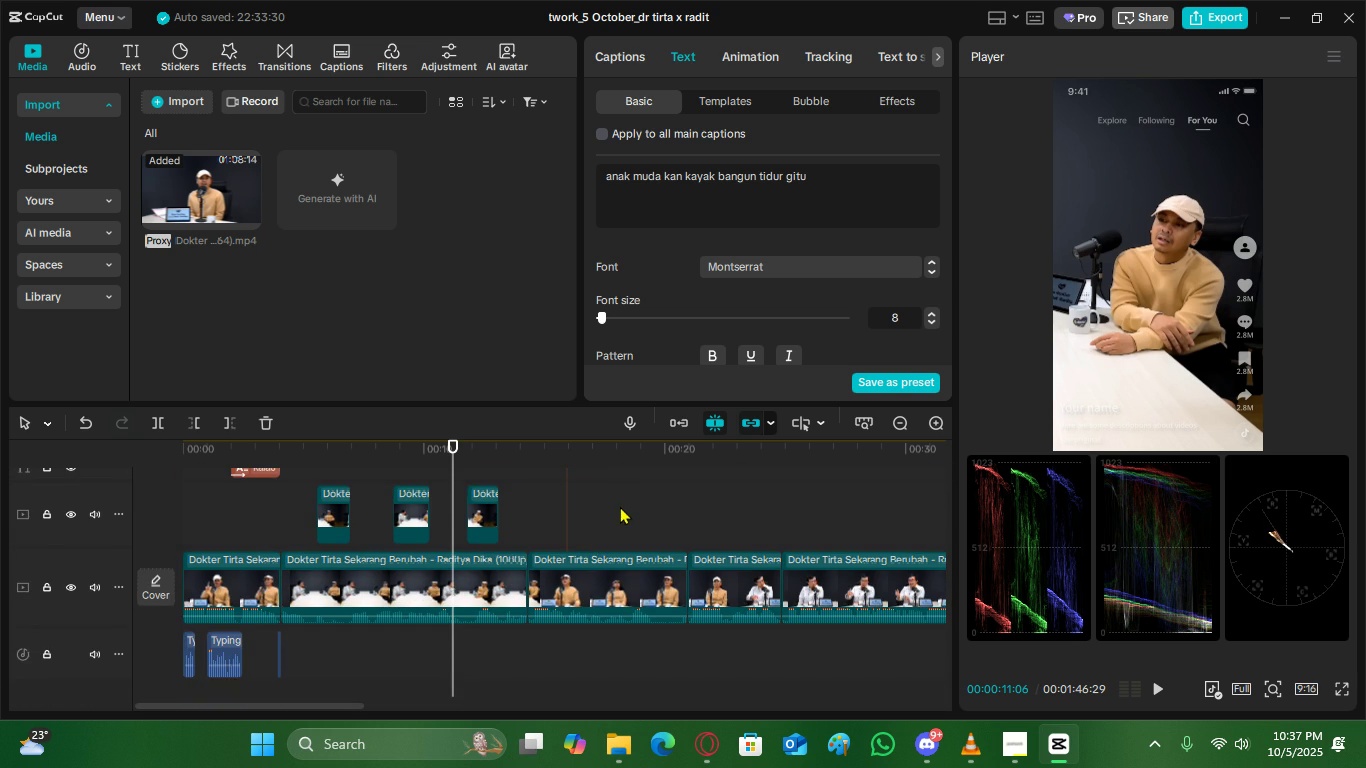 
scroll: coordinate [576, 525], scroll_direction: up, amount: 4.0
 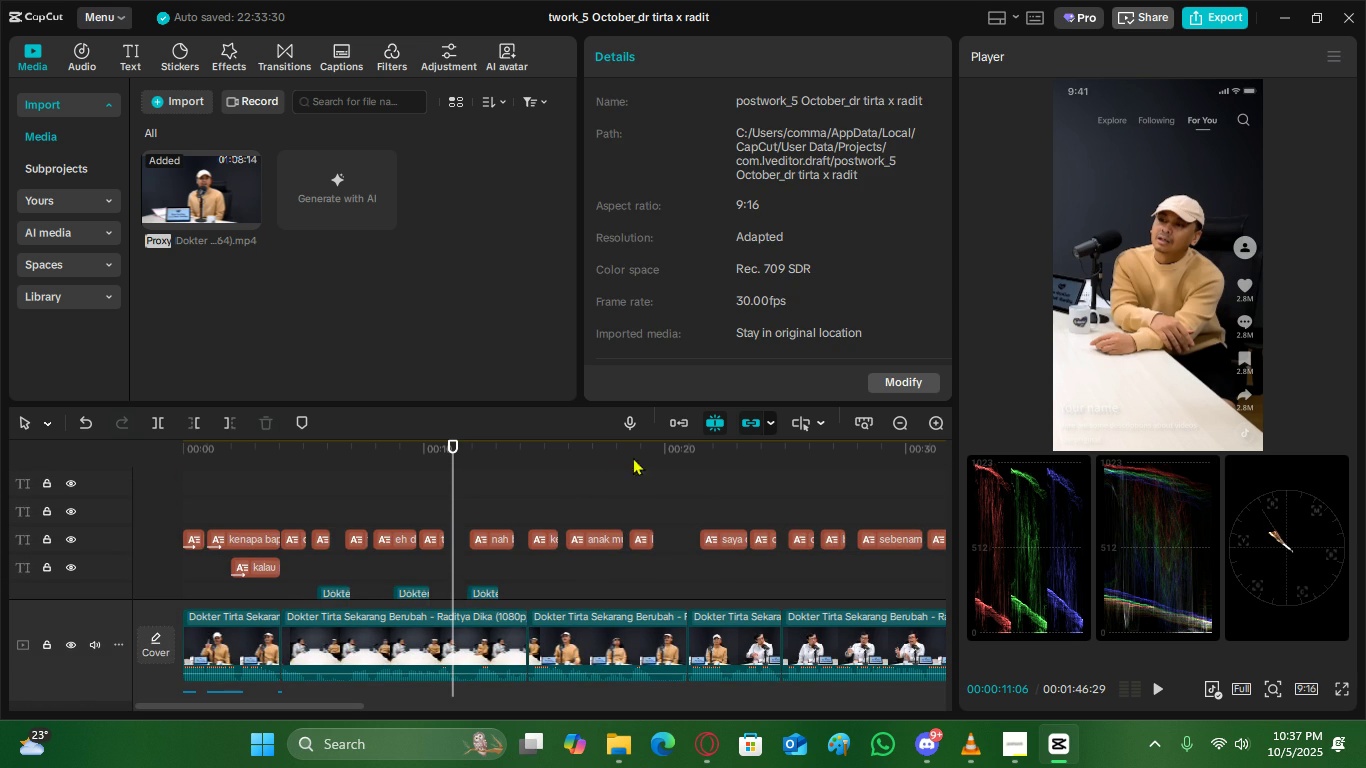 
double_click([648, 444])
 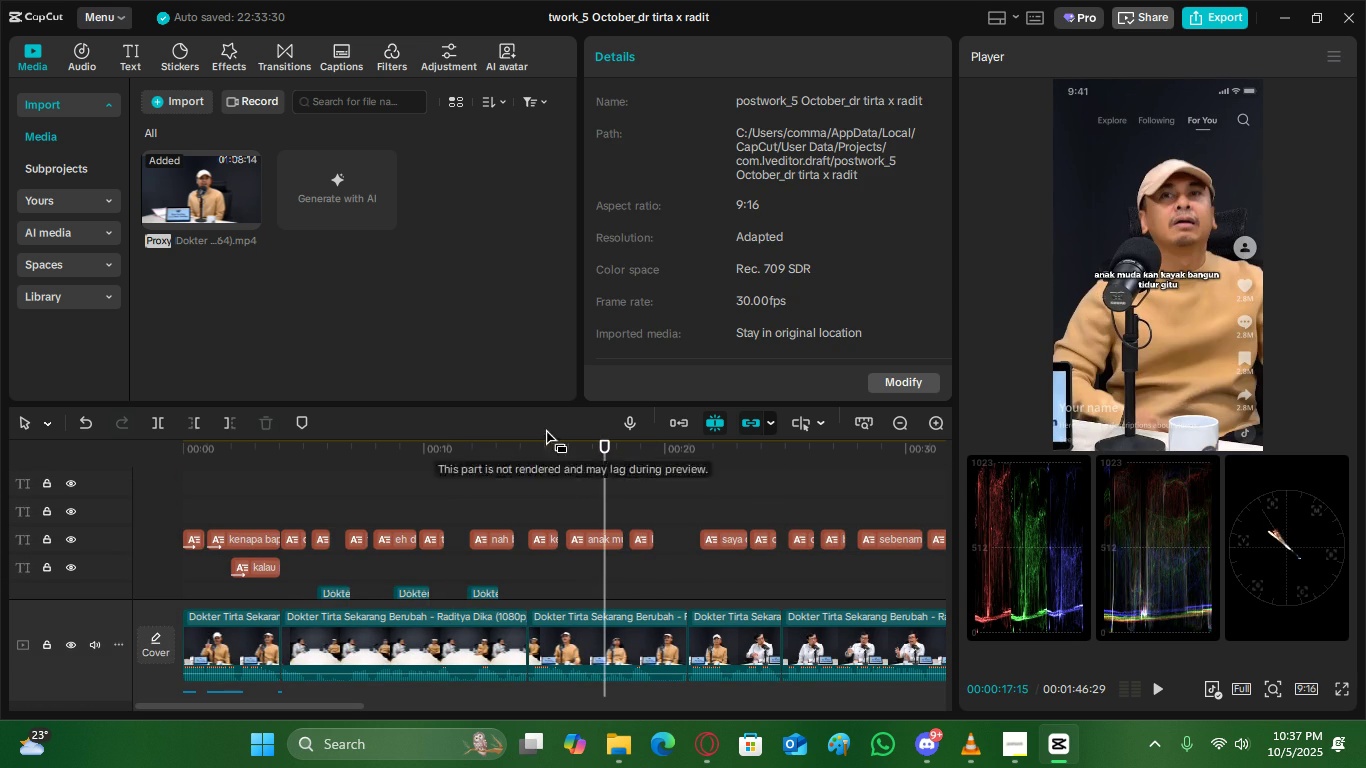 
double_click([544, 428])